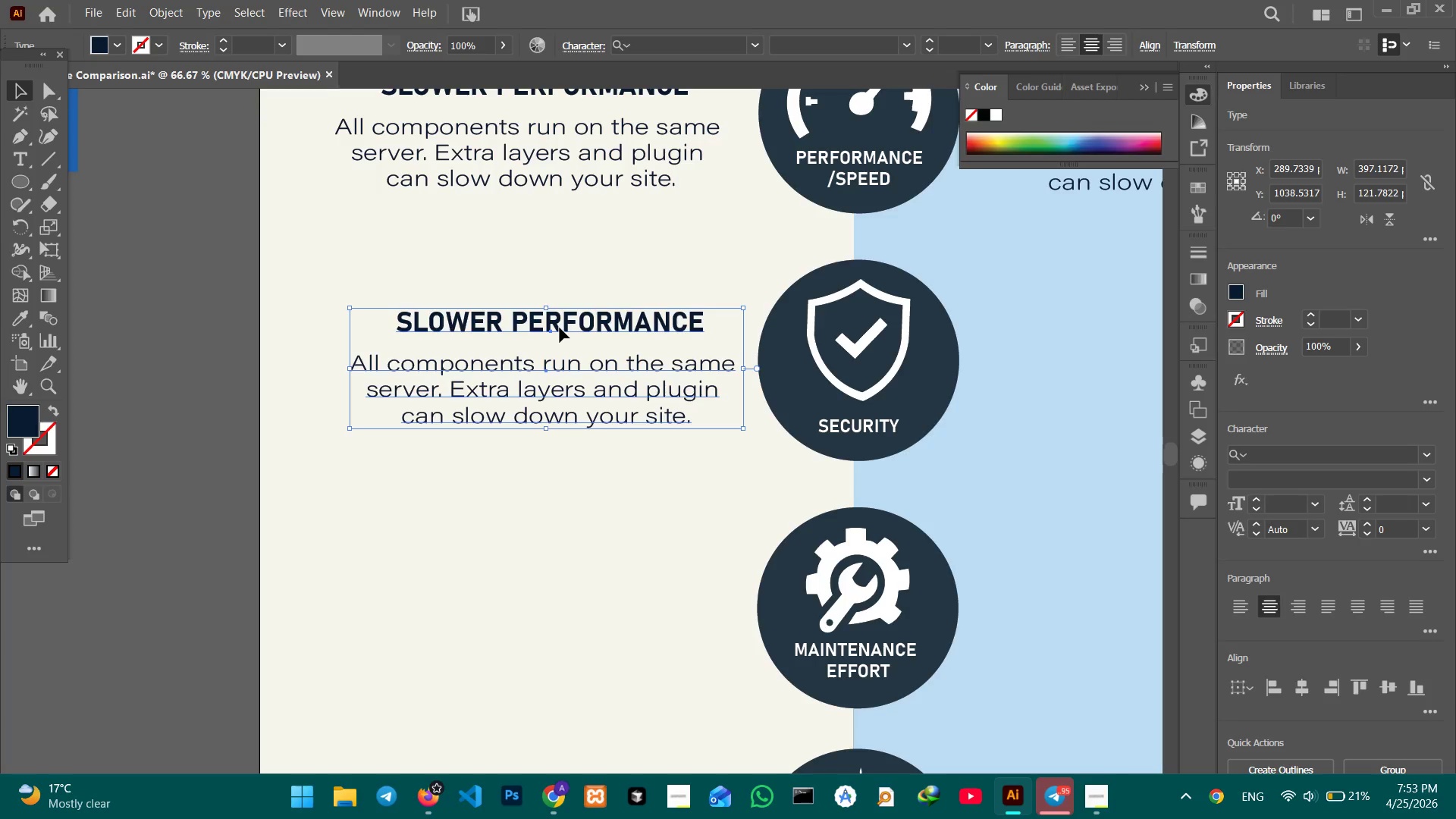 
double_click([560, 328])
 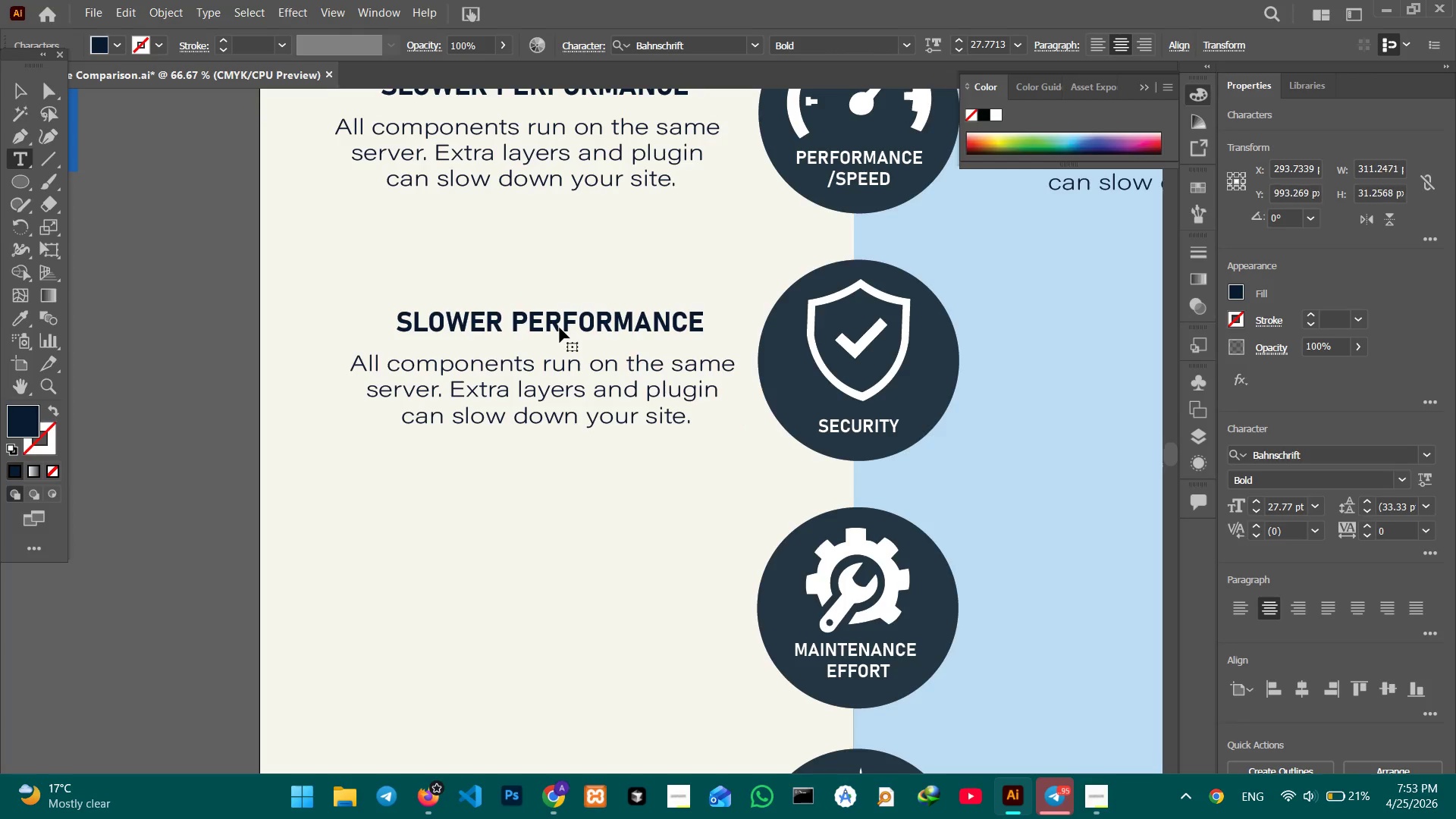 
triple_click([560, 328])
 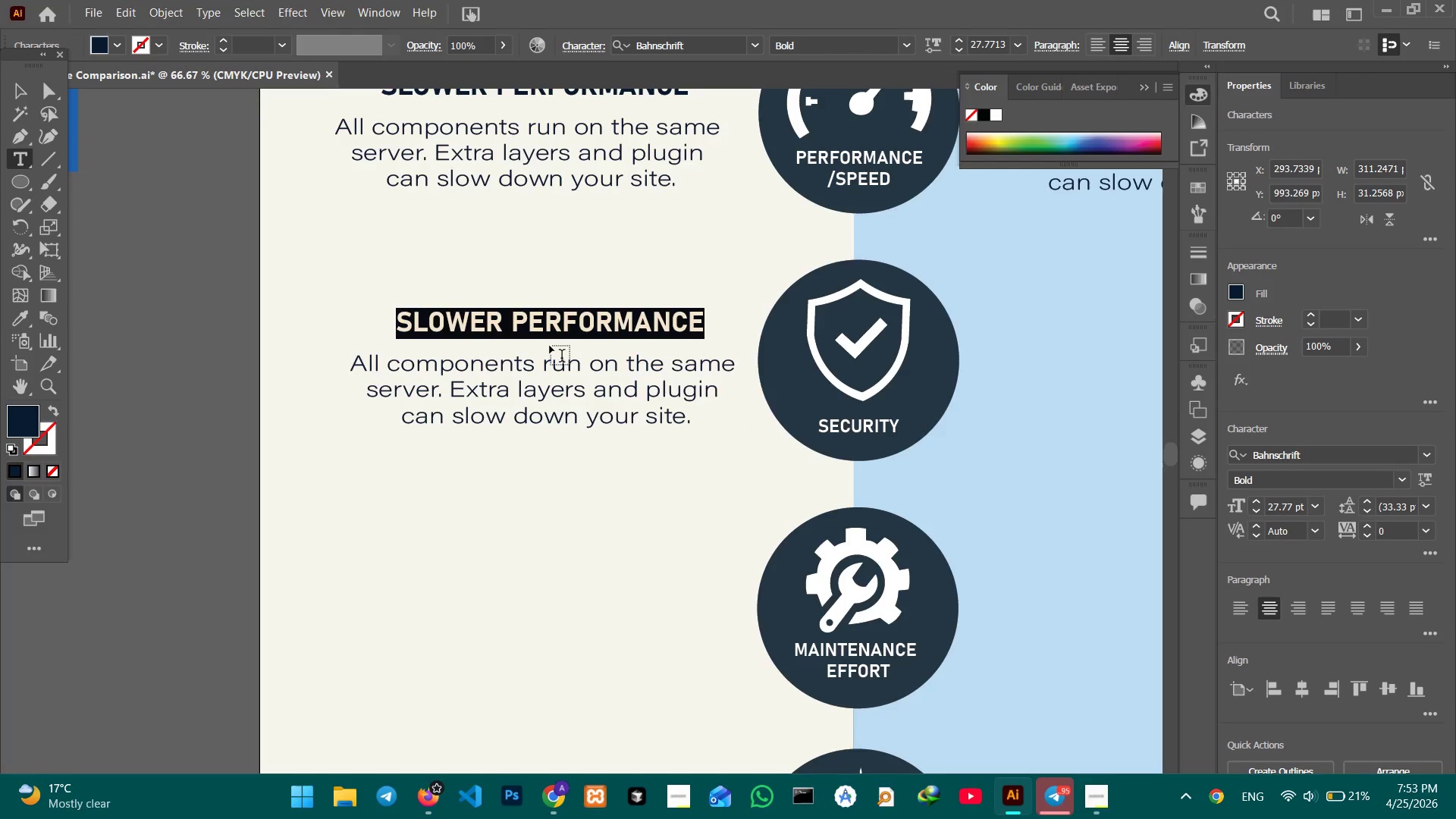 
type(MORE VULNERABILITIES)
 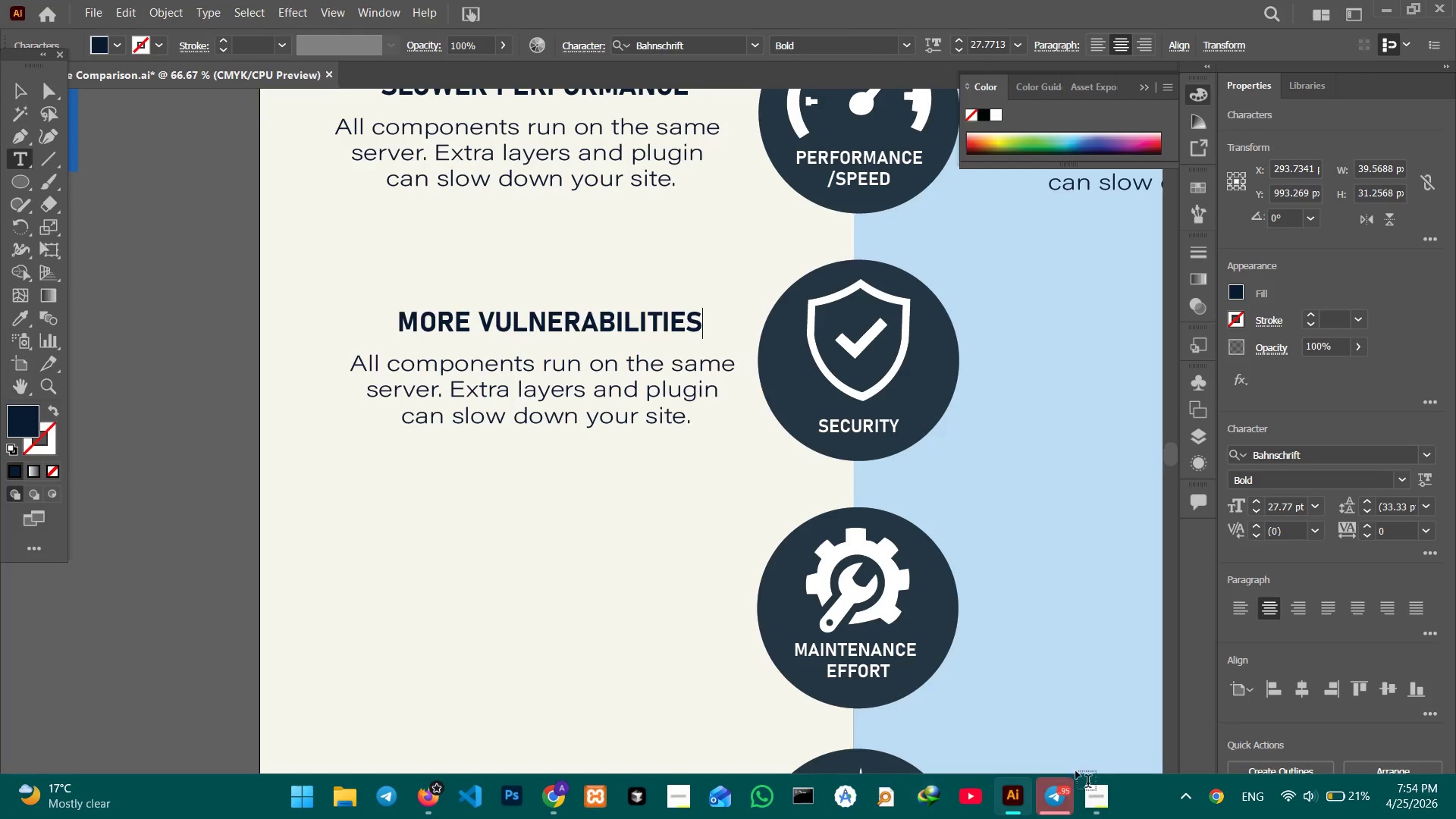 
left_click([1097, 792])